 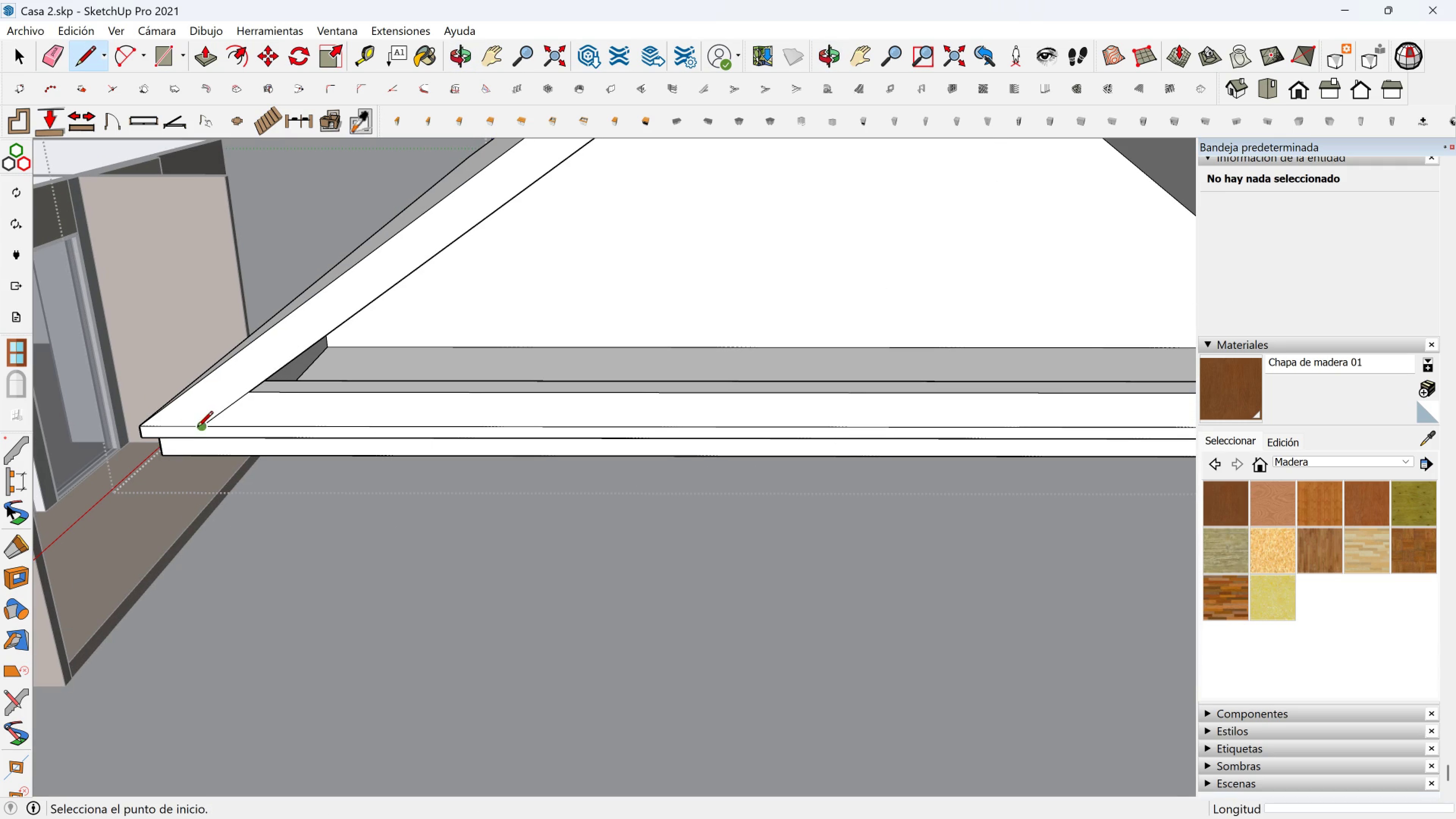 
left_click([198, 428])
 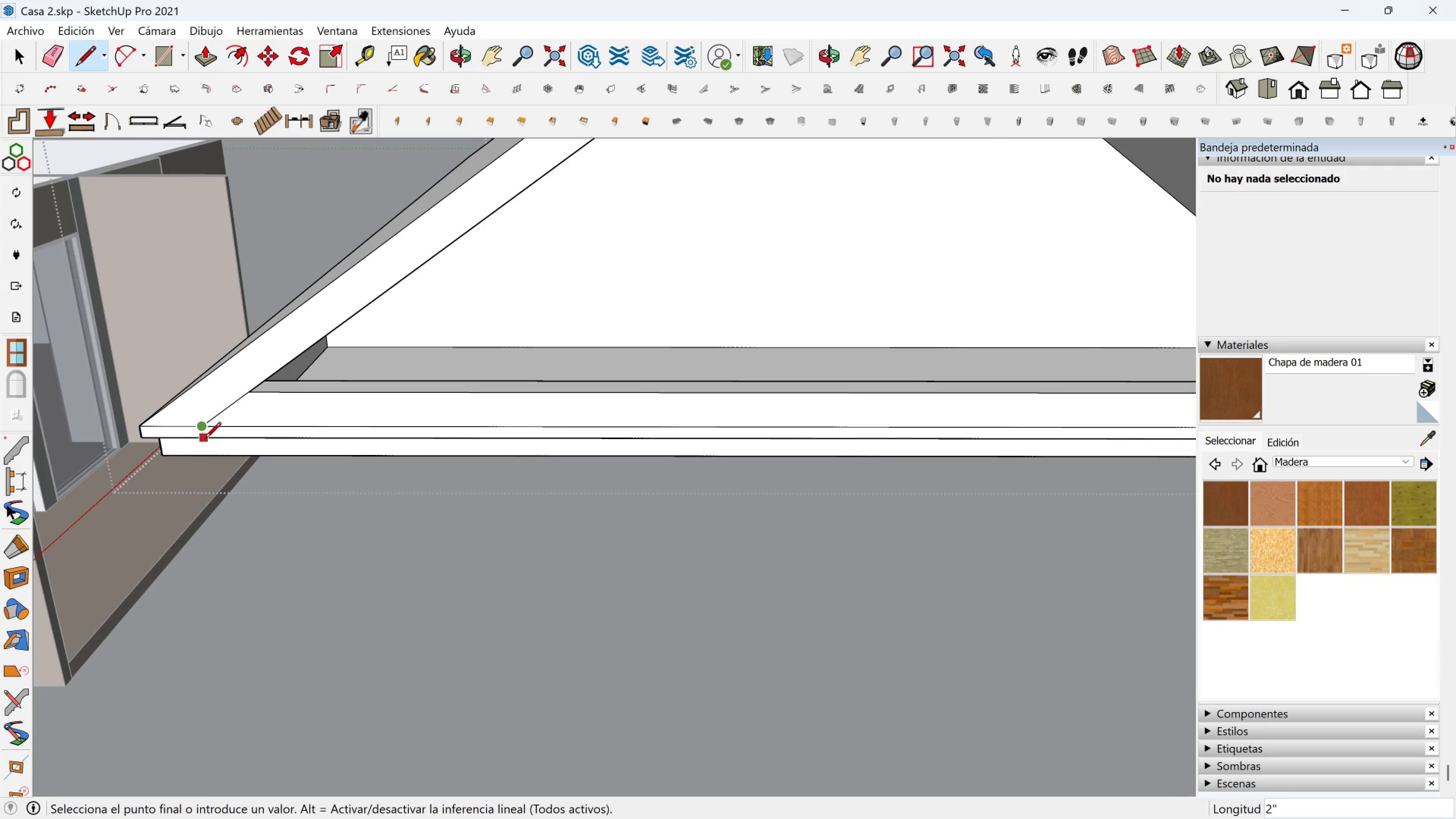 
left_click([205, 439])
 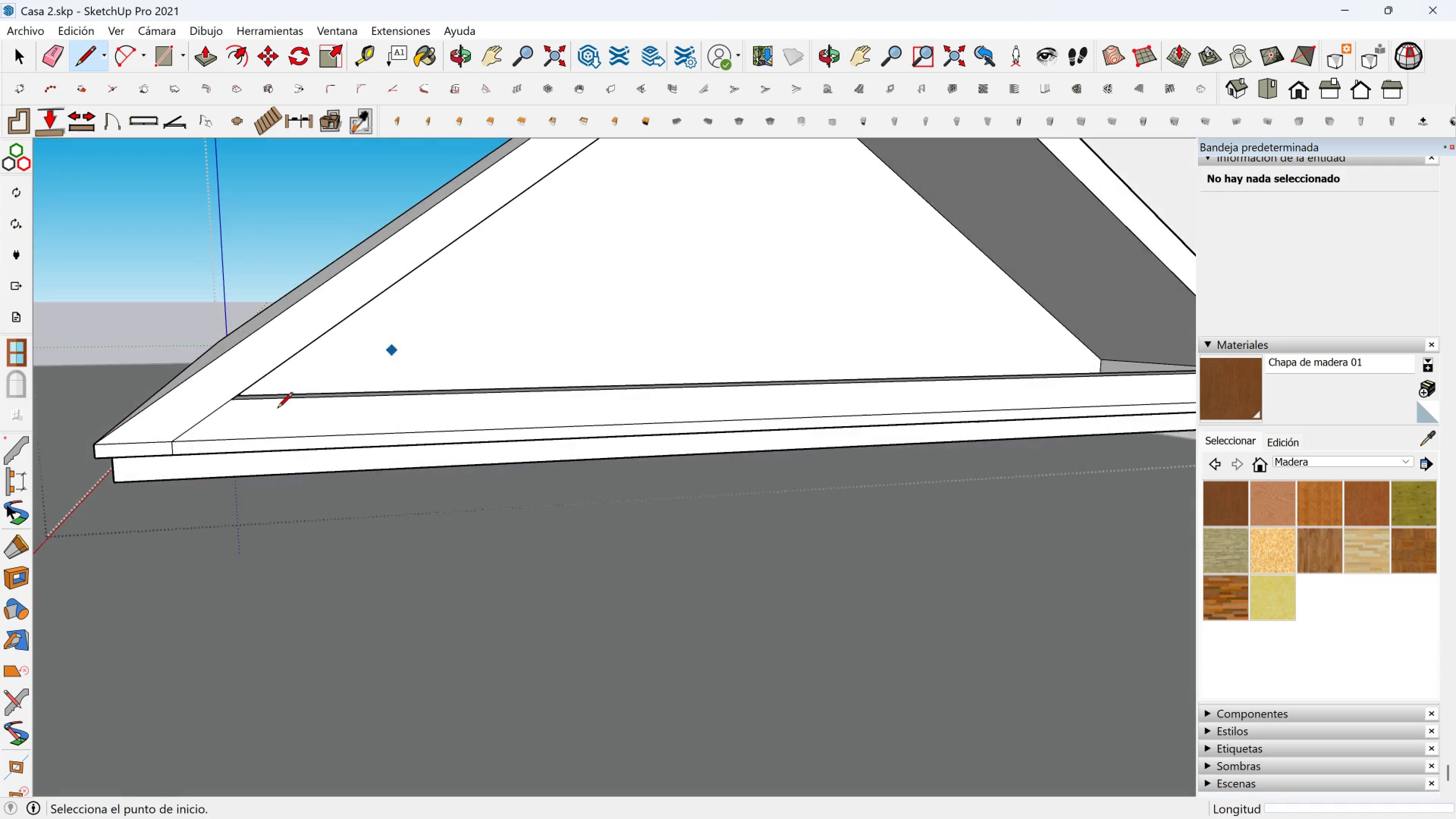 
scroll: coordinate [188, 461], scroll_direction: up, amount: 8.0
 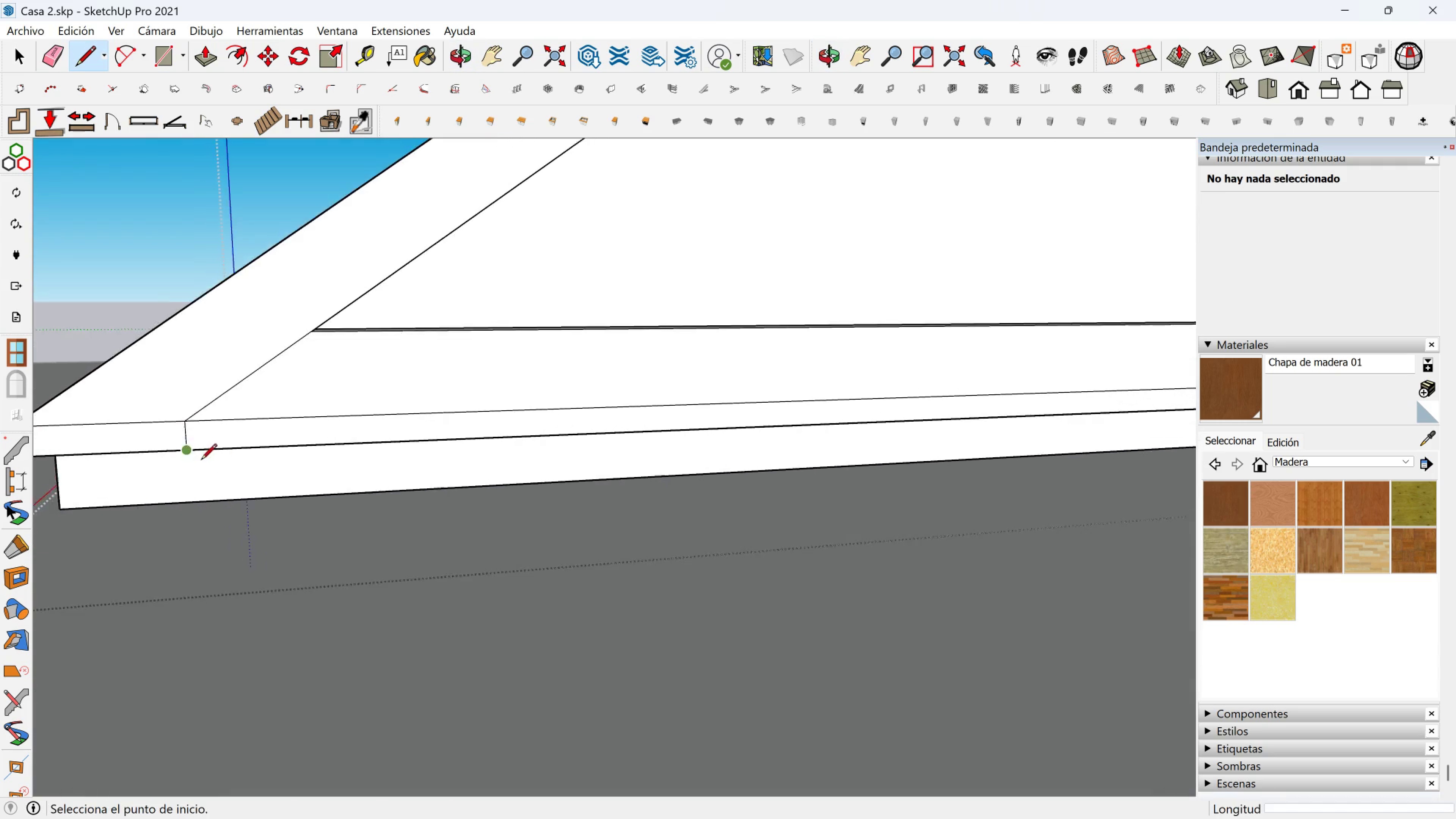 
key(Shift+ShiftLeft)
 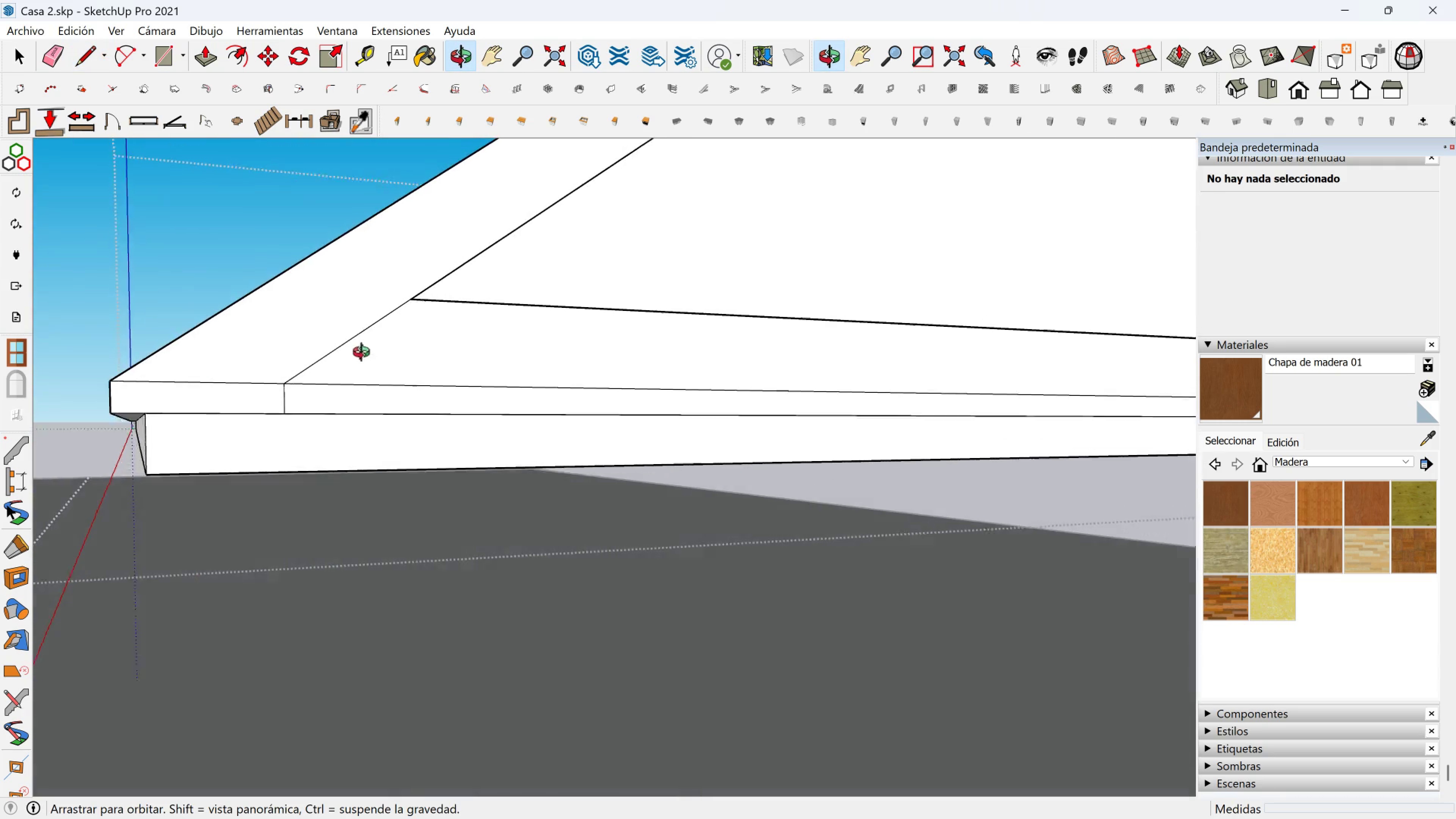 
scroll: coordinate [241, 402], scroll_direction: up, amount: 4.0
 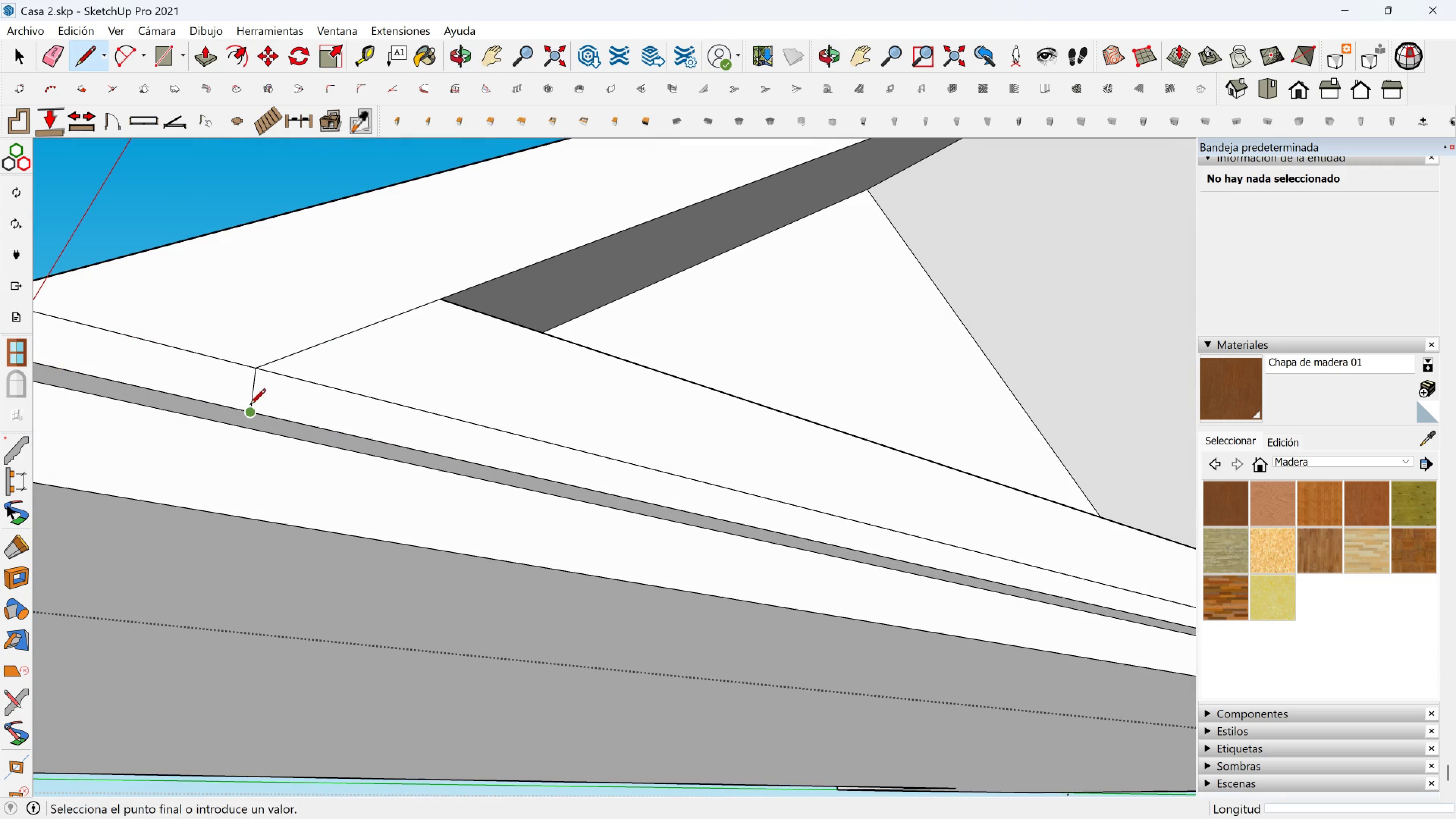 
left_click([250, 406])
 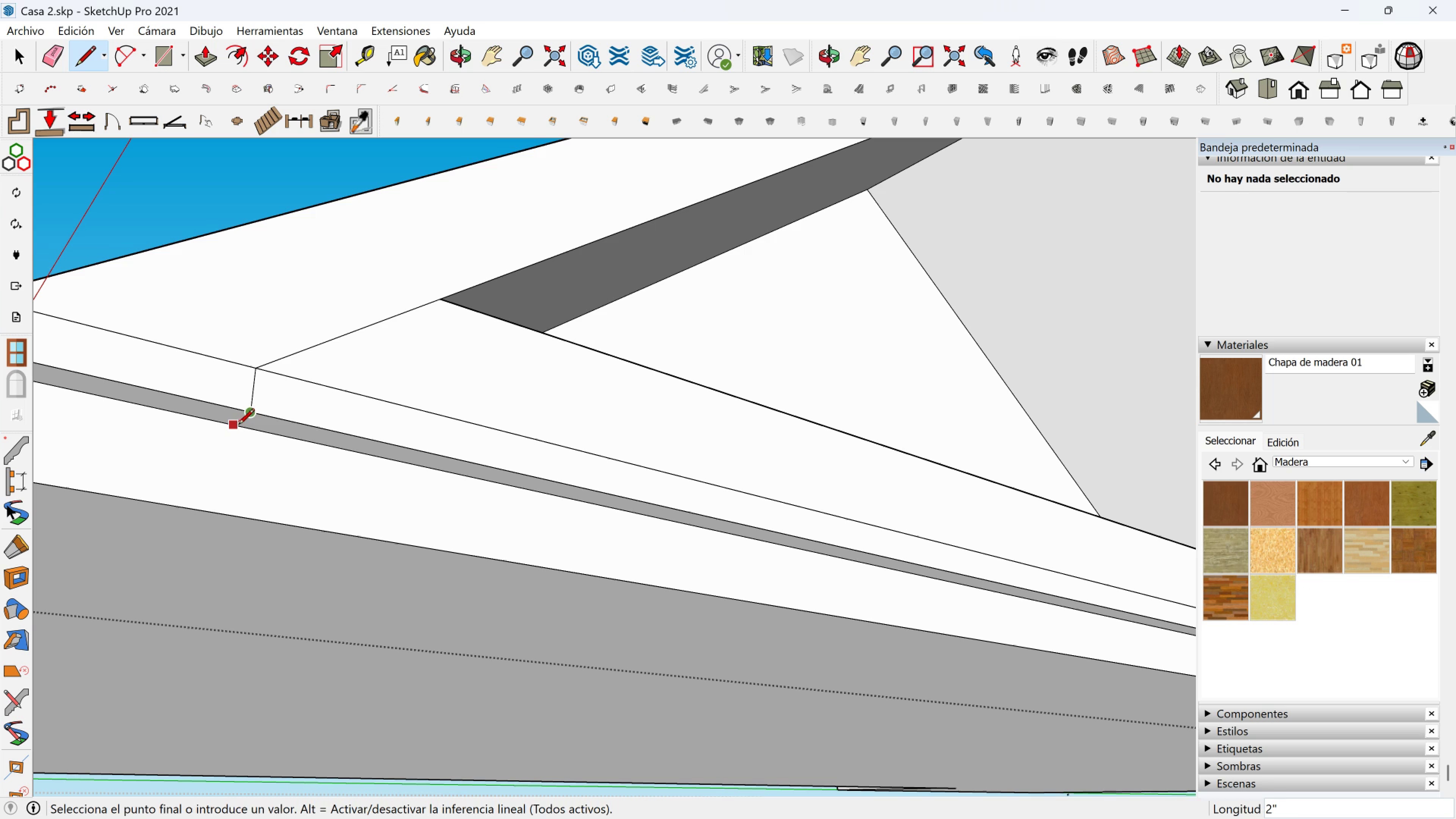 
left_click([238, 425])
 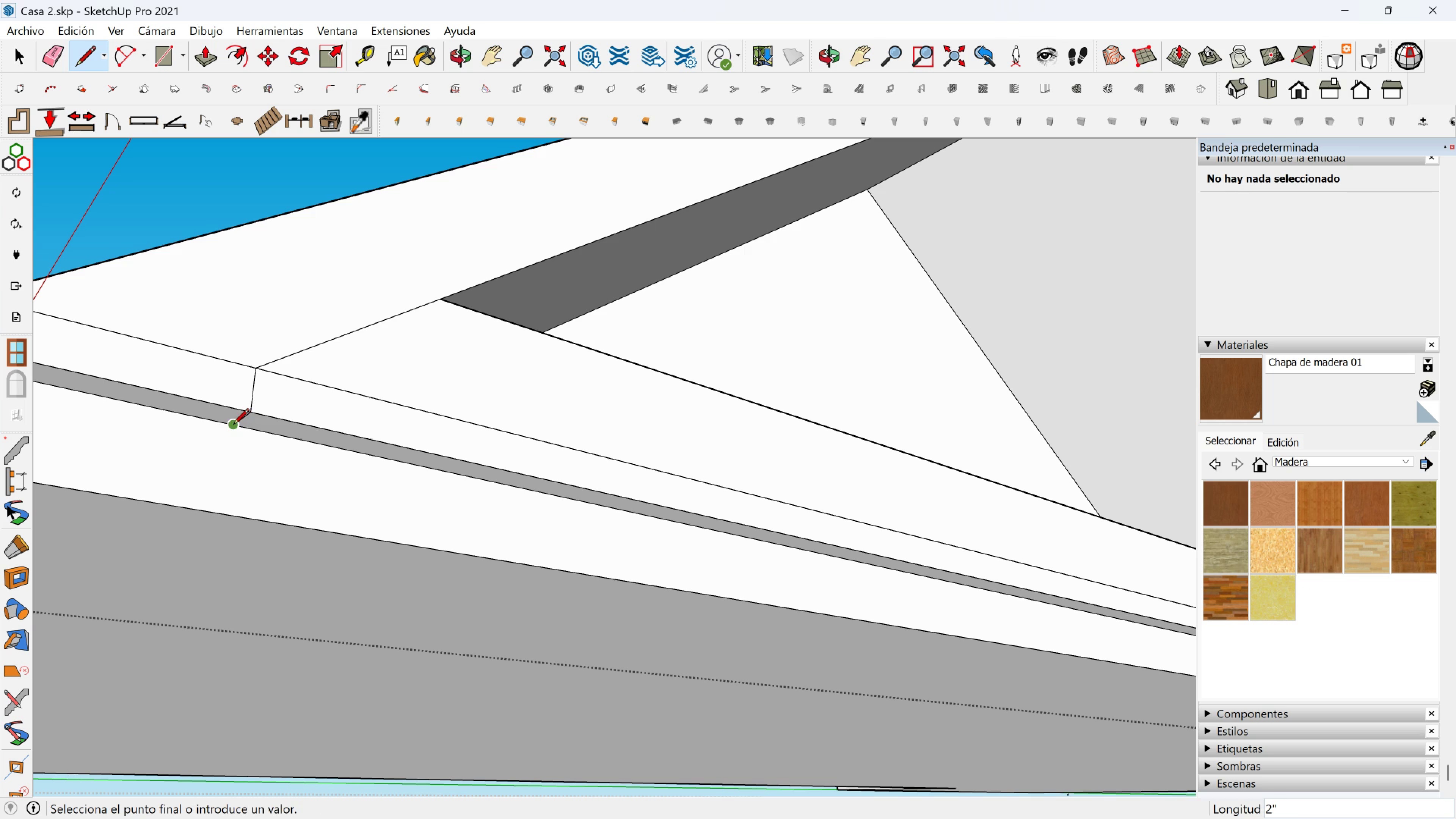 
left_click([233, 425])
 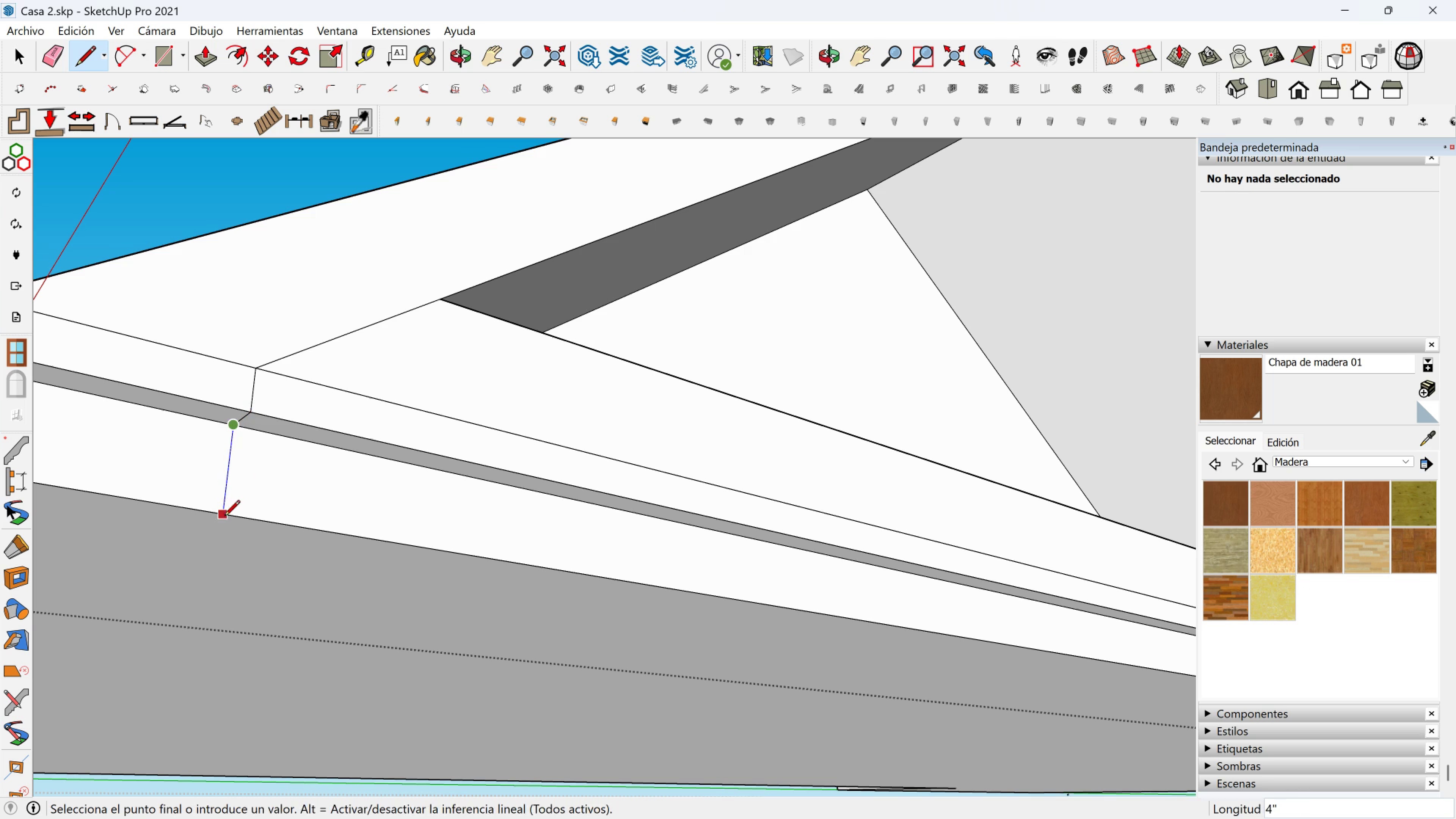 
left_click([224, 517])
 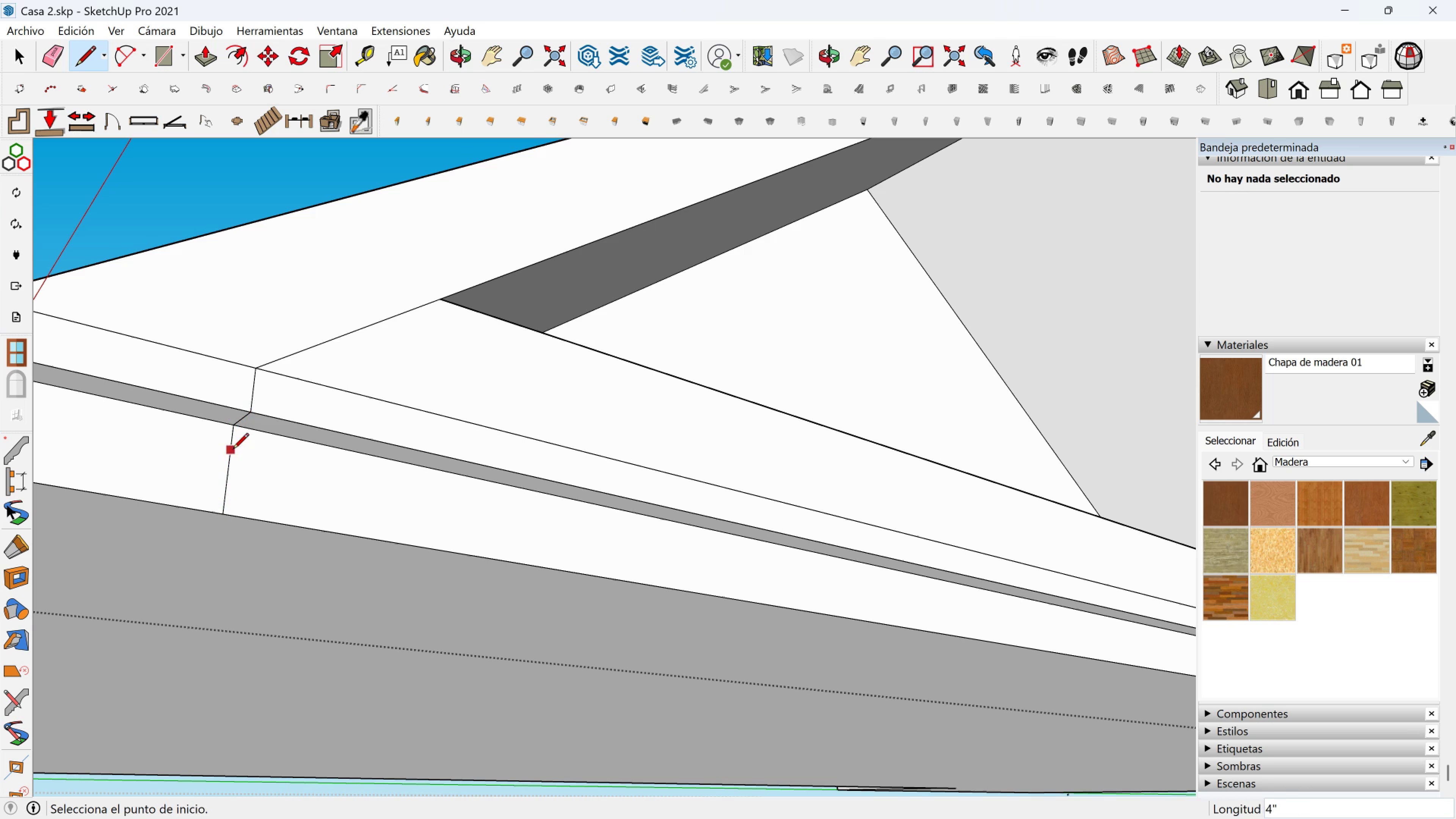 
key(Space)